 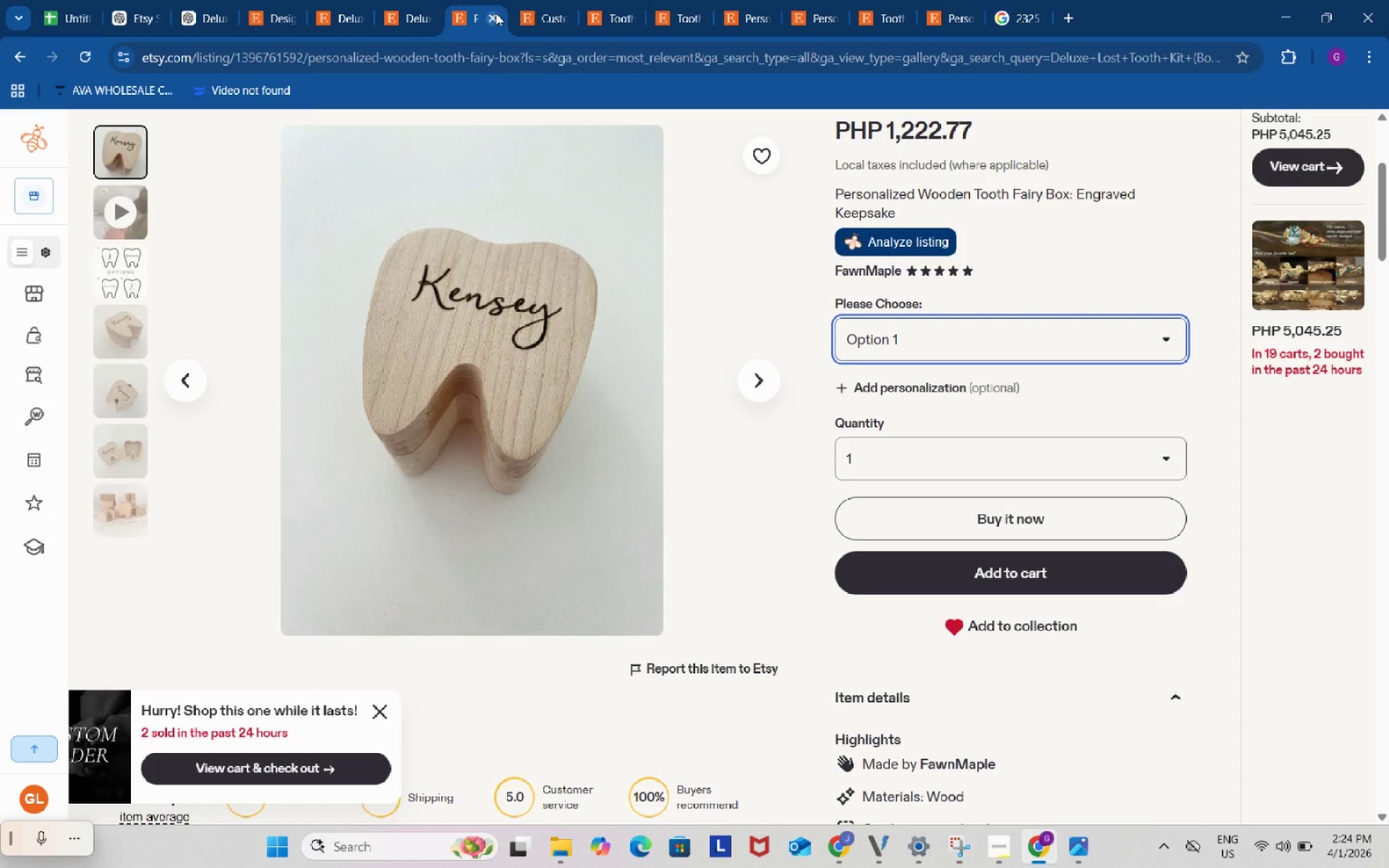 
triple_click([496, 13])
 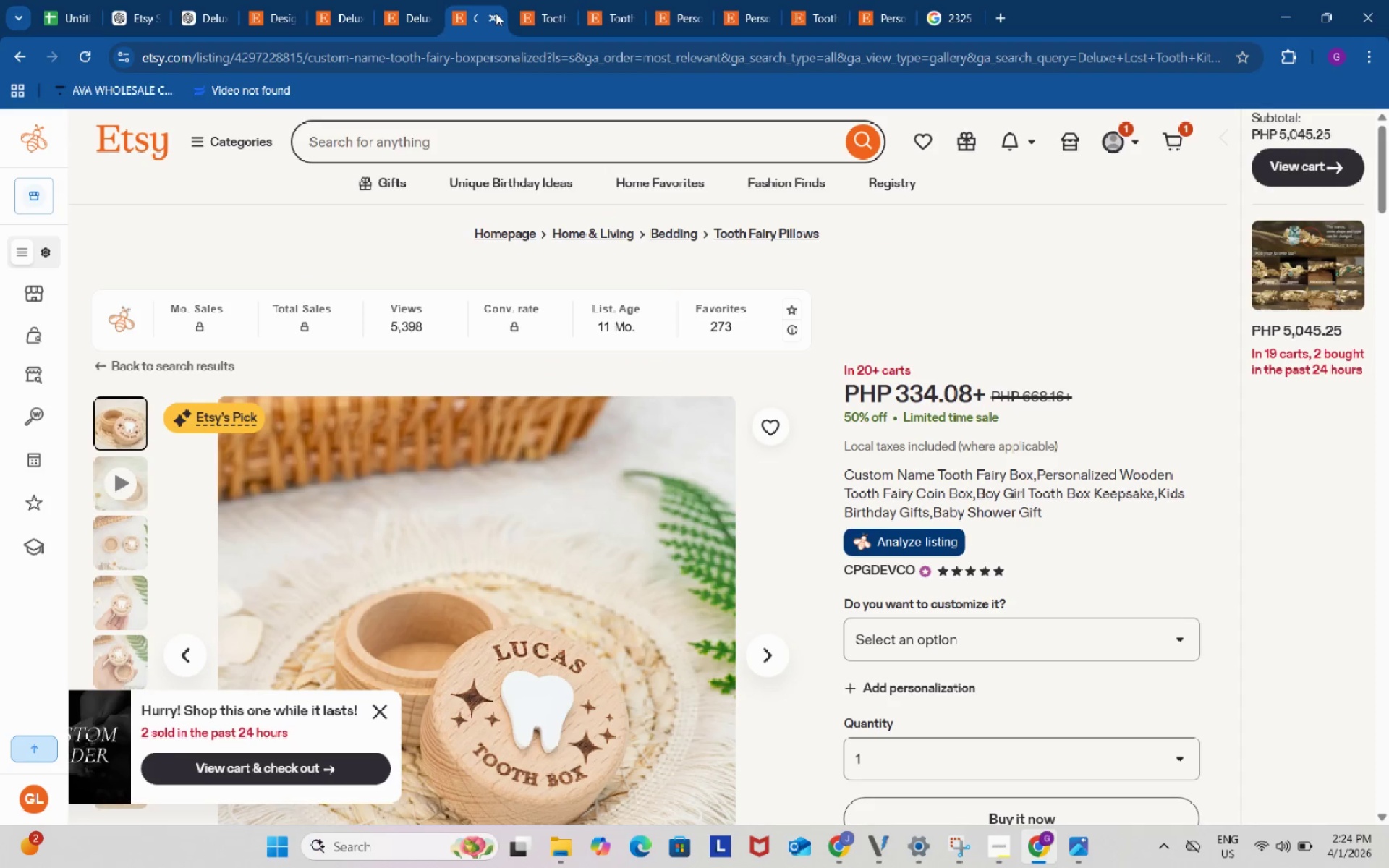 
triple_click([496, 13])
 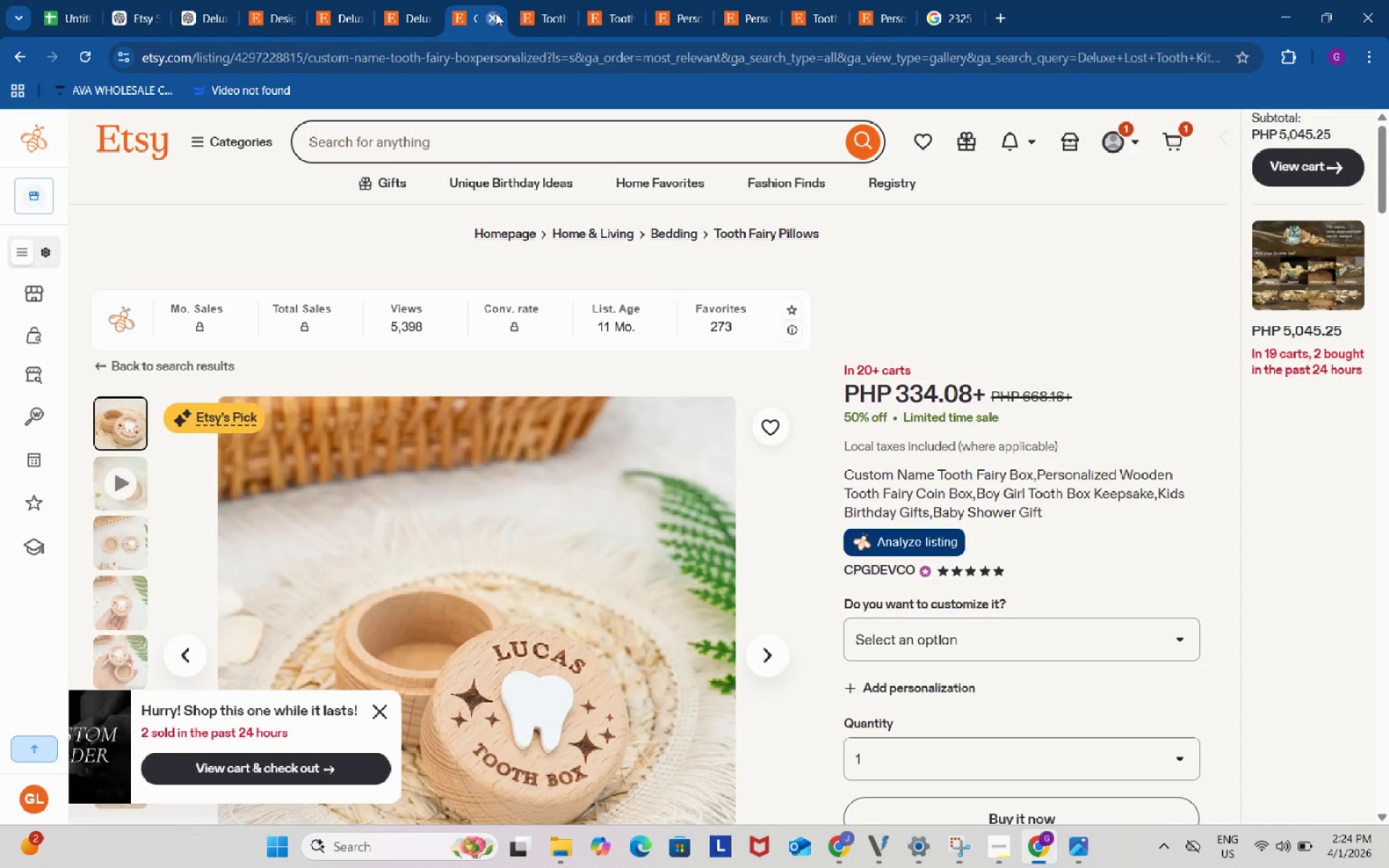 
triple_click([496, 13])
 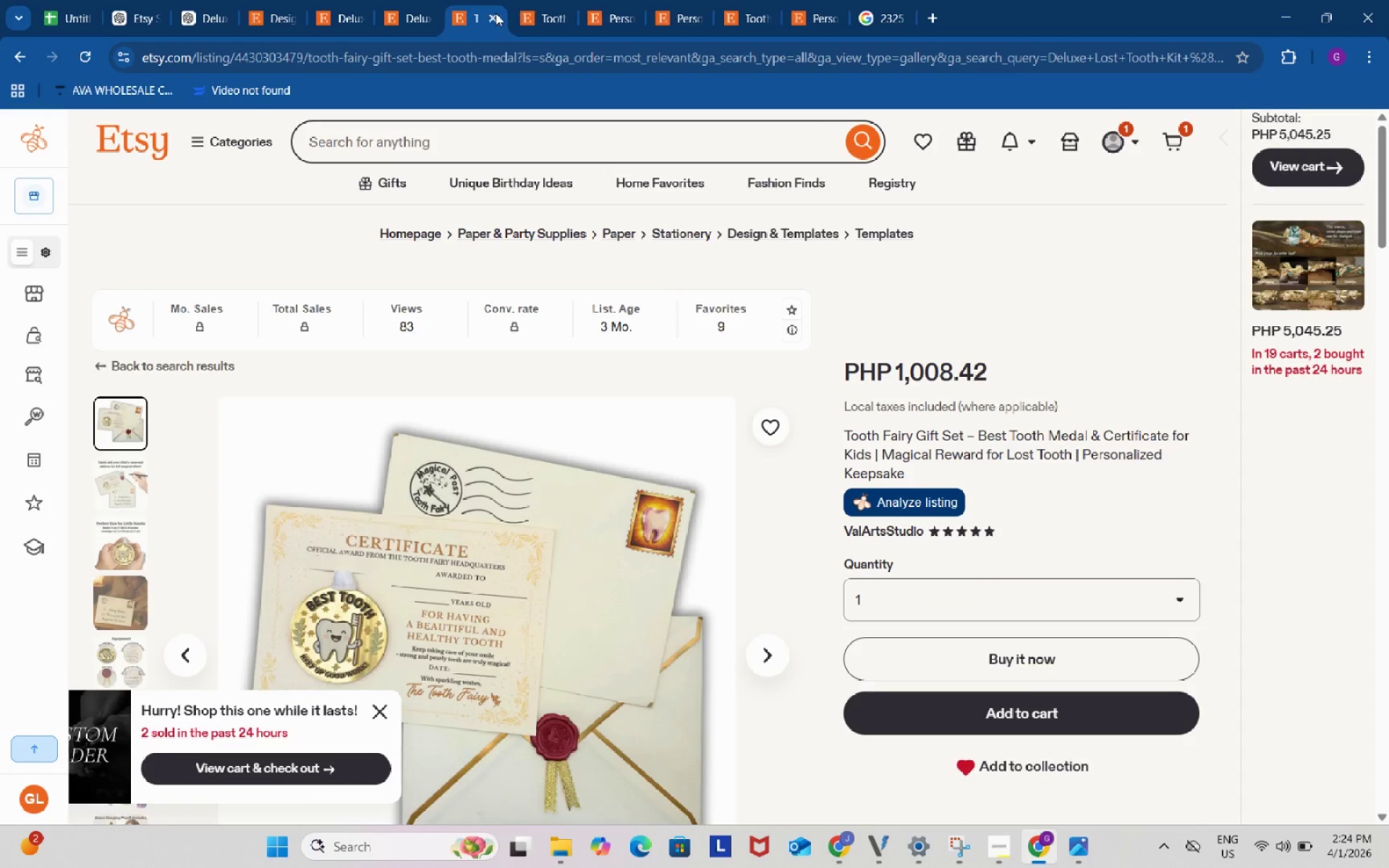 
triple_click([496, 13])
 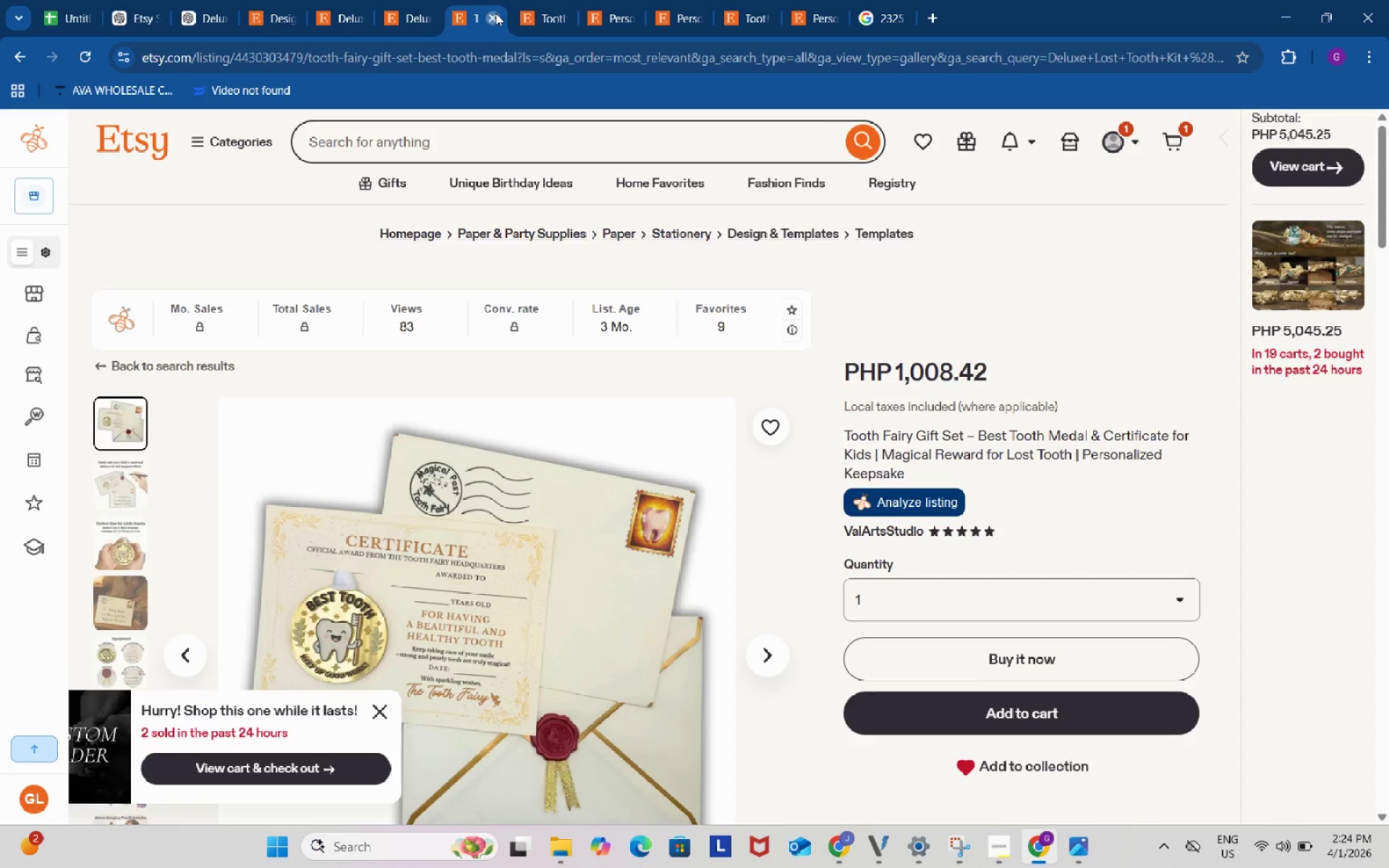 
triple_click([496, 13])
 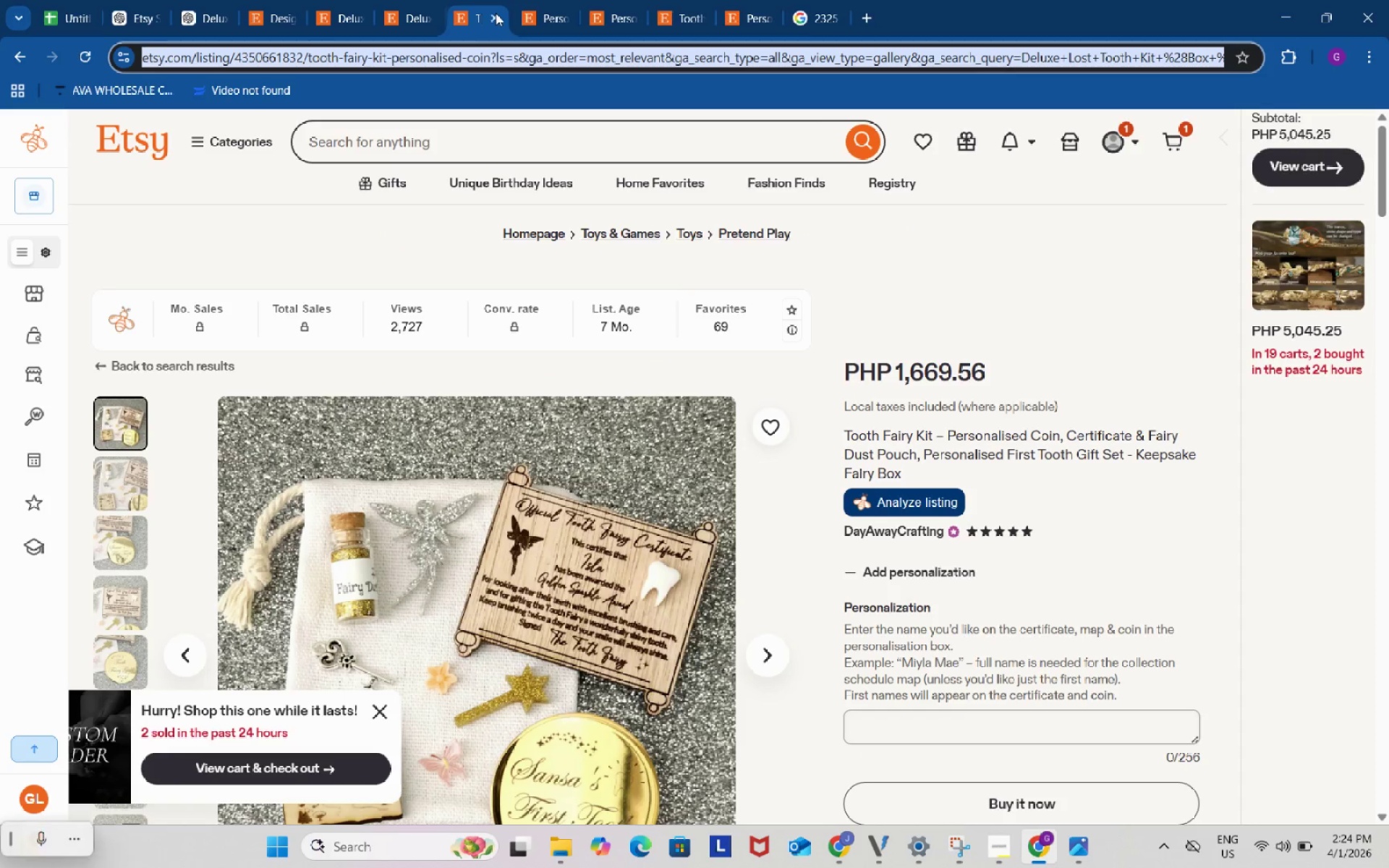 
triple_click([496, 13])
 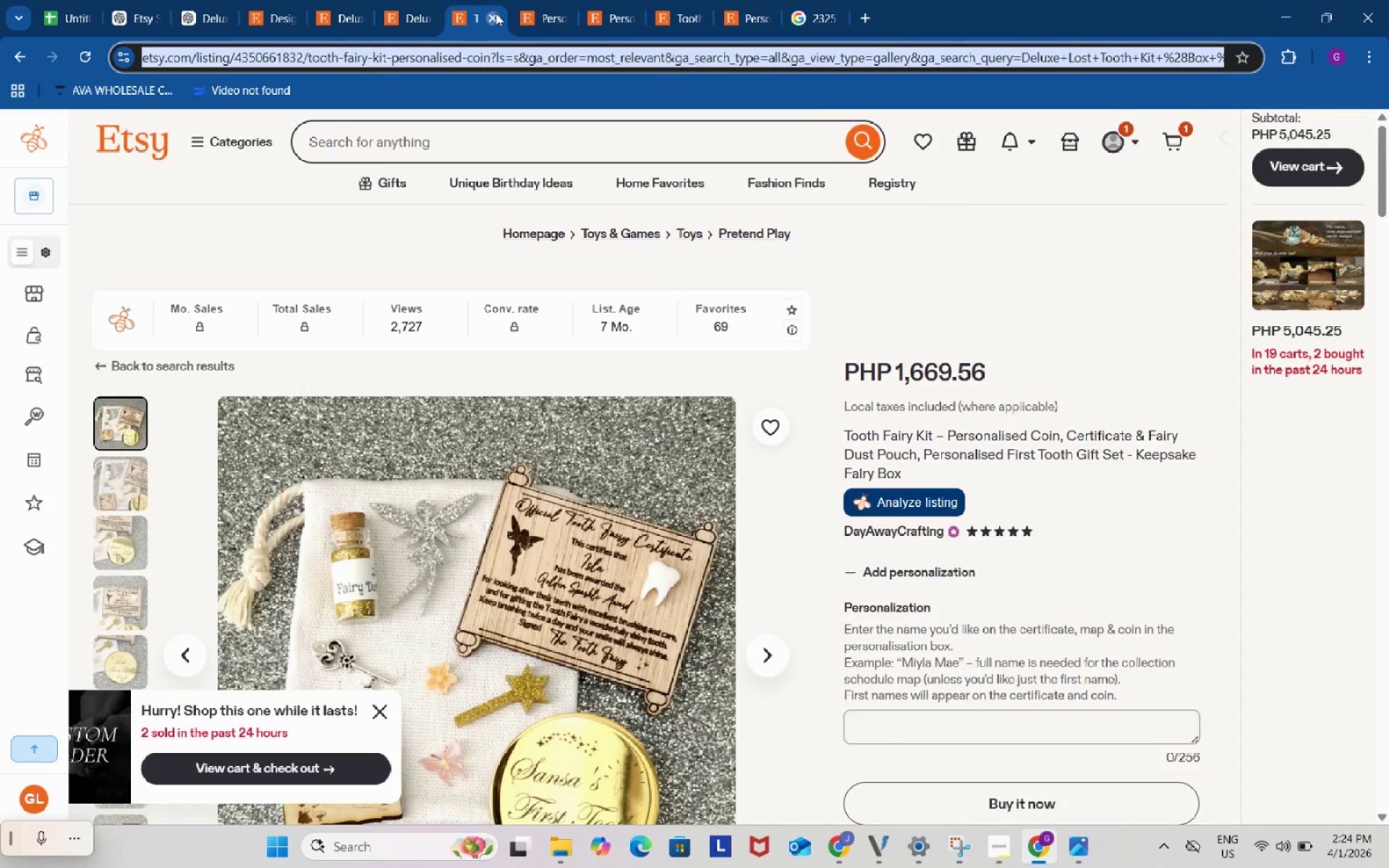 
triple_click([496, 13])
 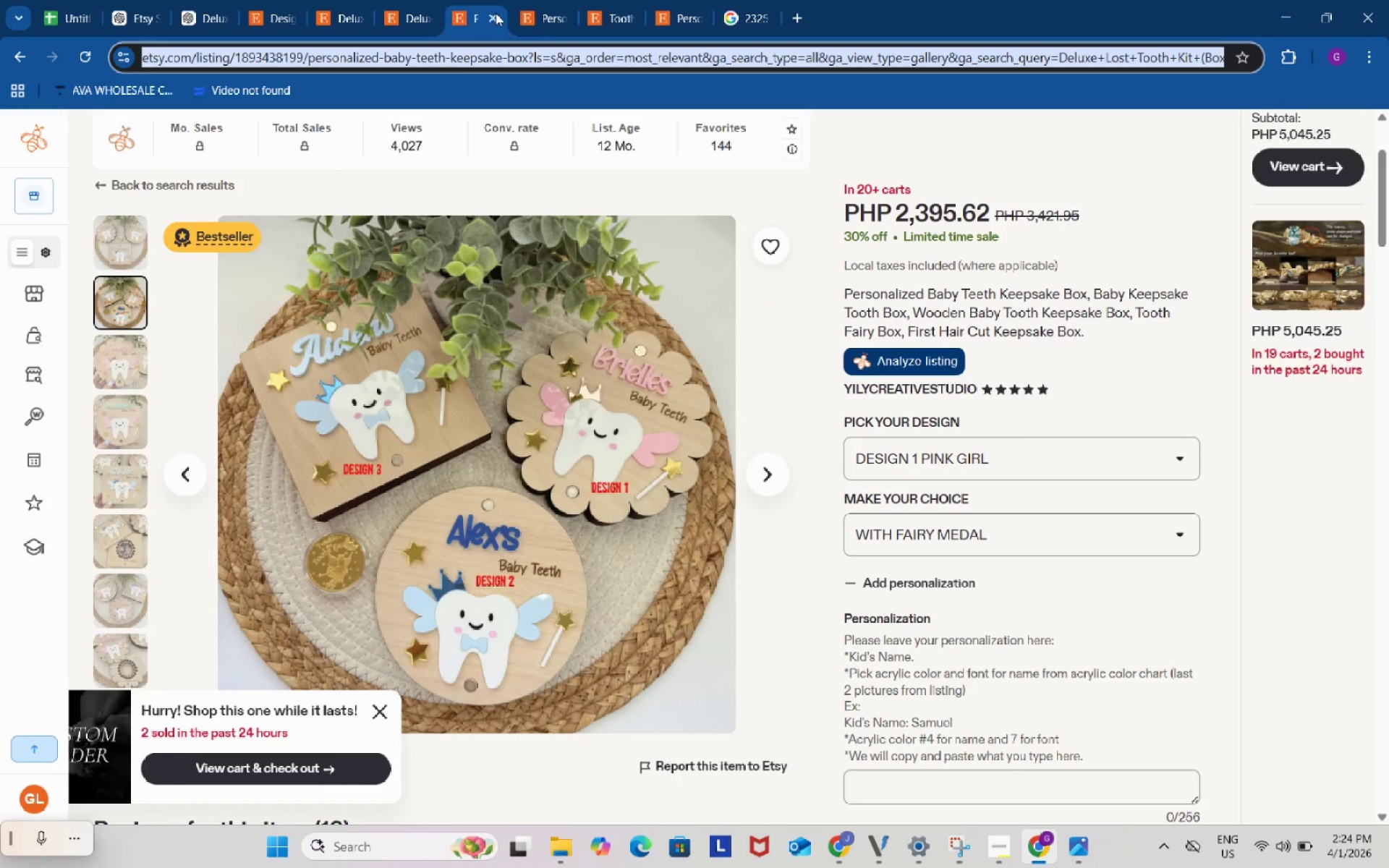 
triple_click([496, 13])
 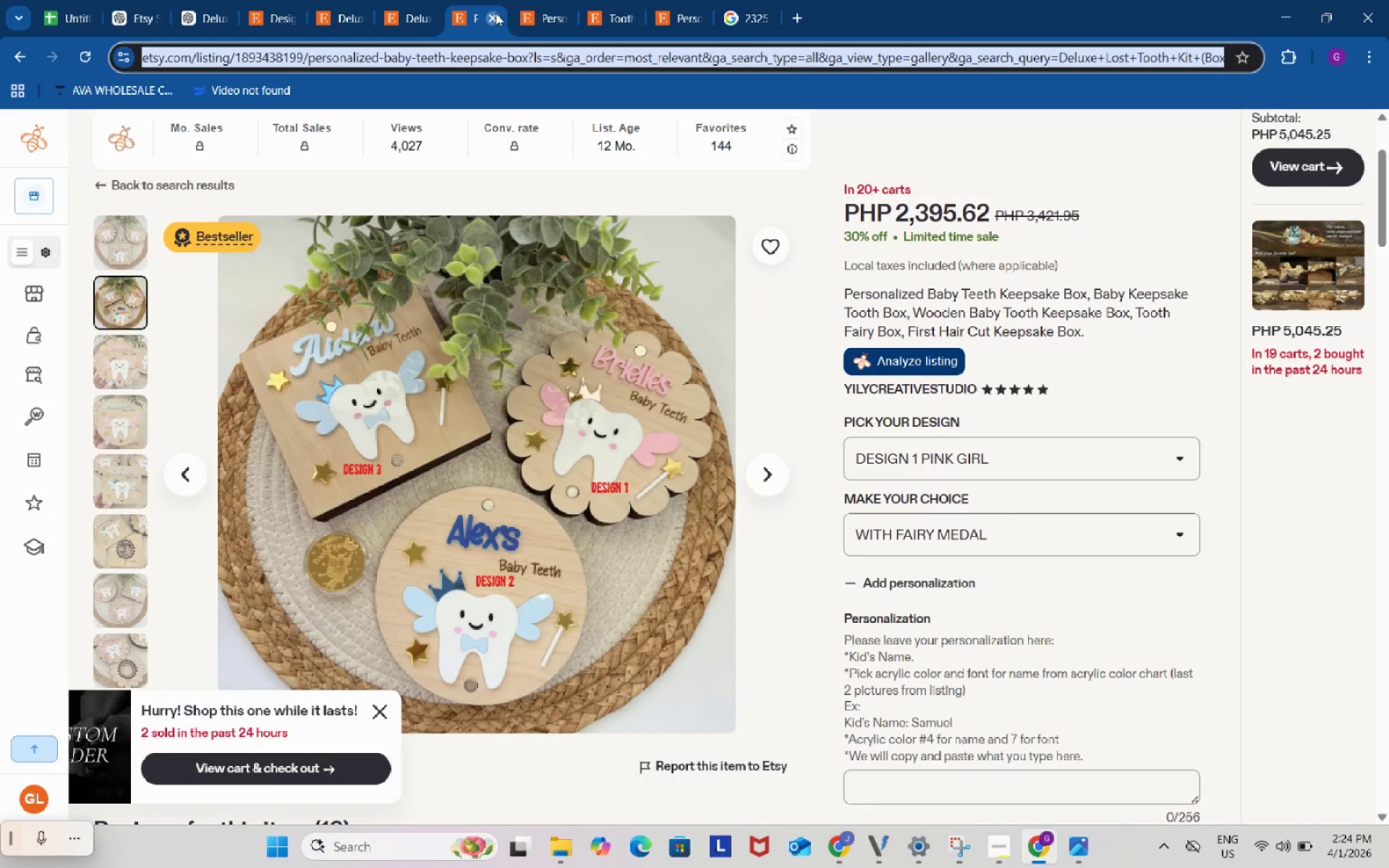 
triple_click([496, 13])
 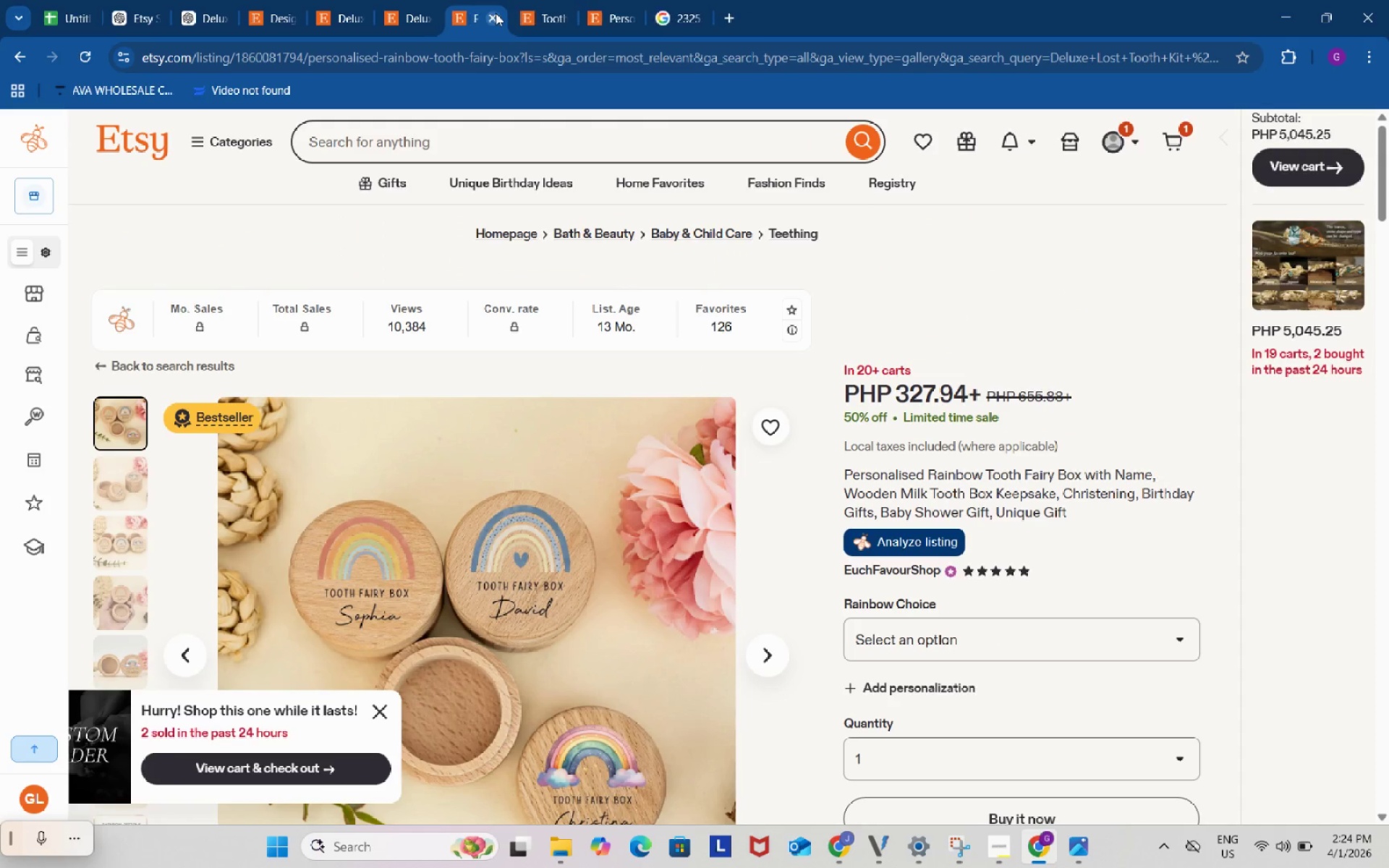 
triple_click([496, 13])